 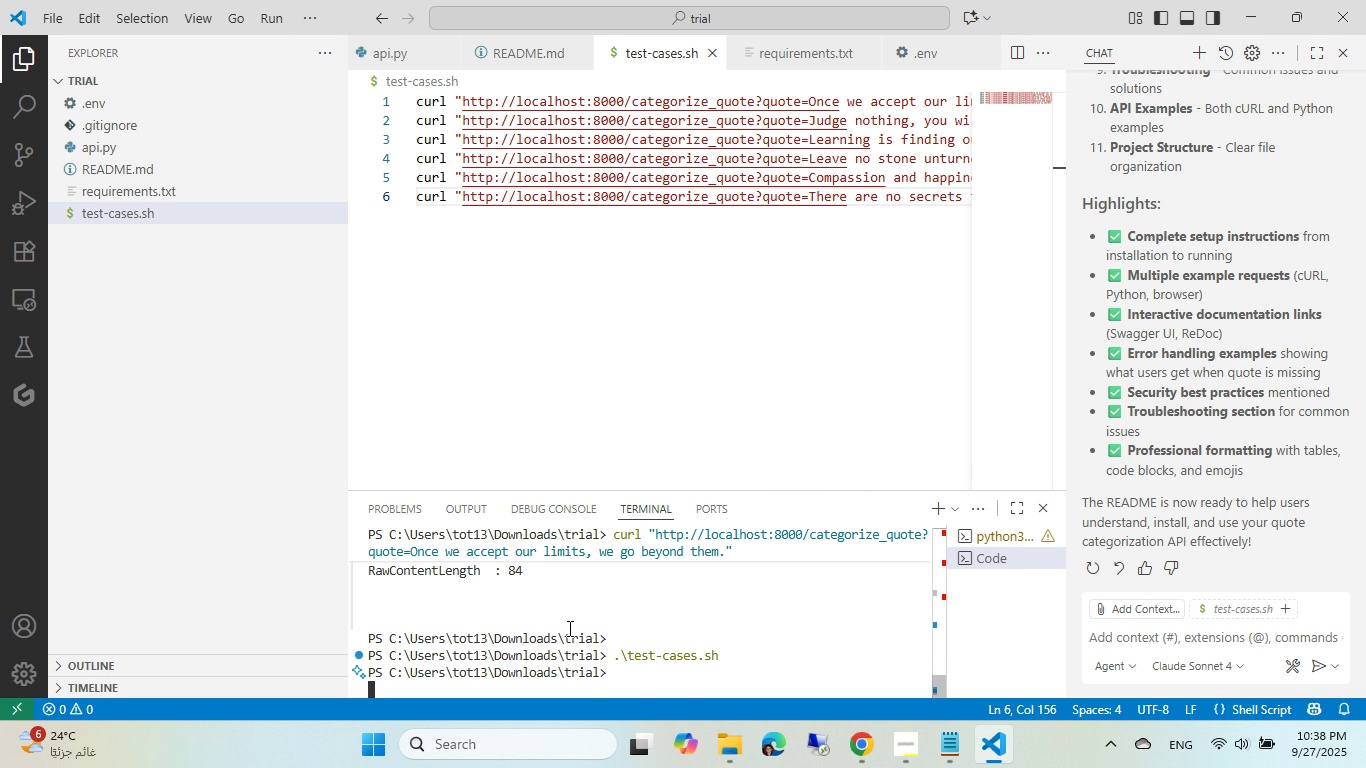 
key(Control+ControlLeft)
 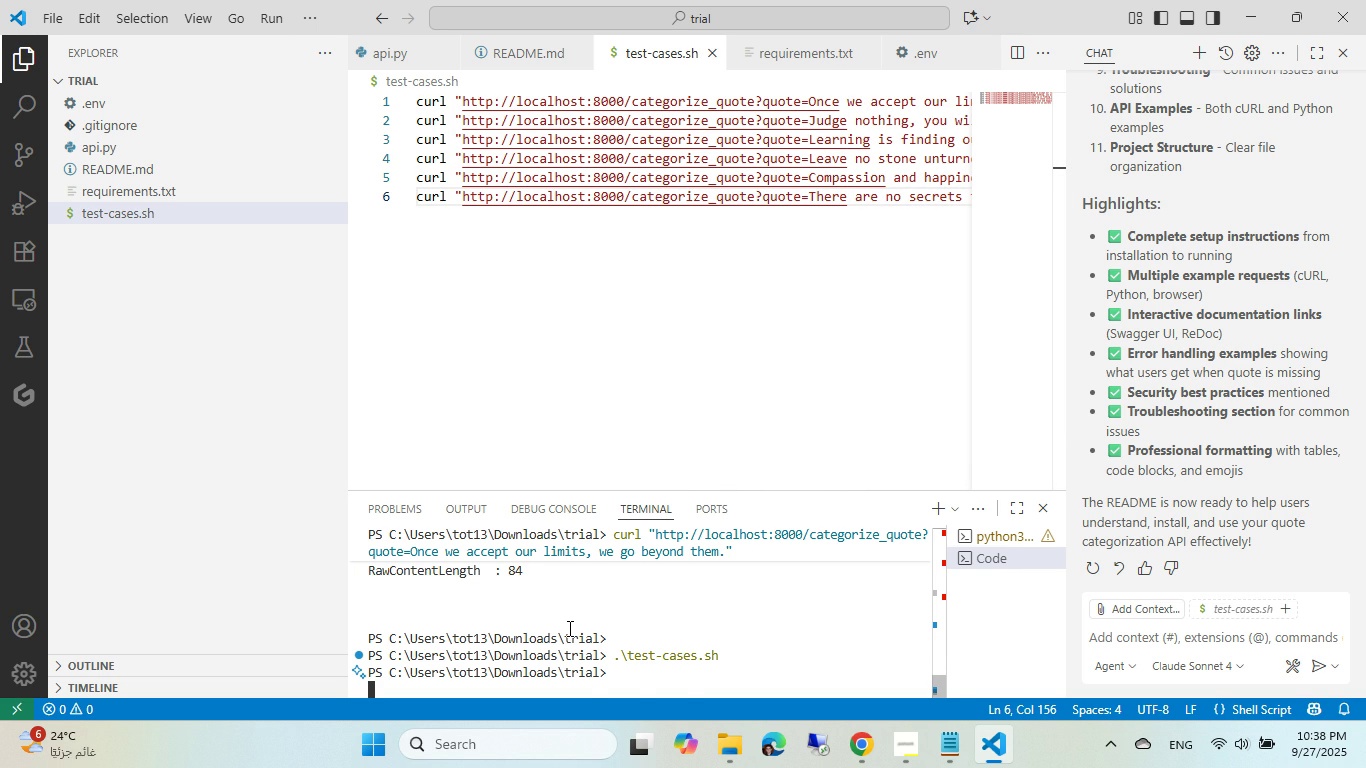 
key(Control+C)
 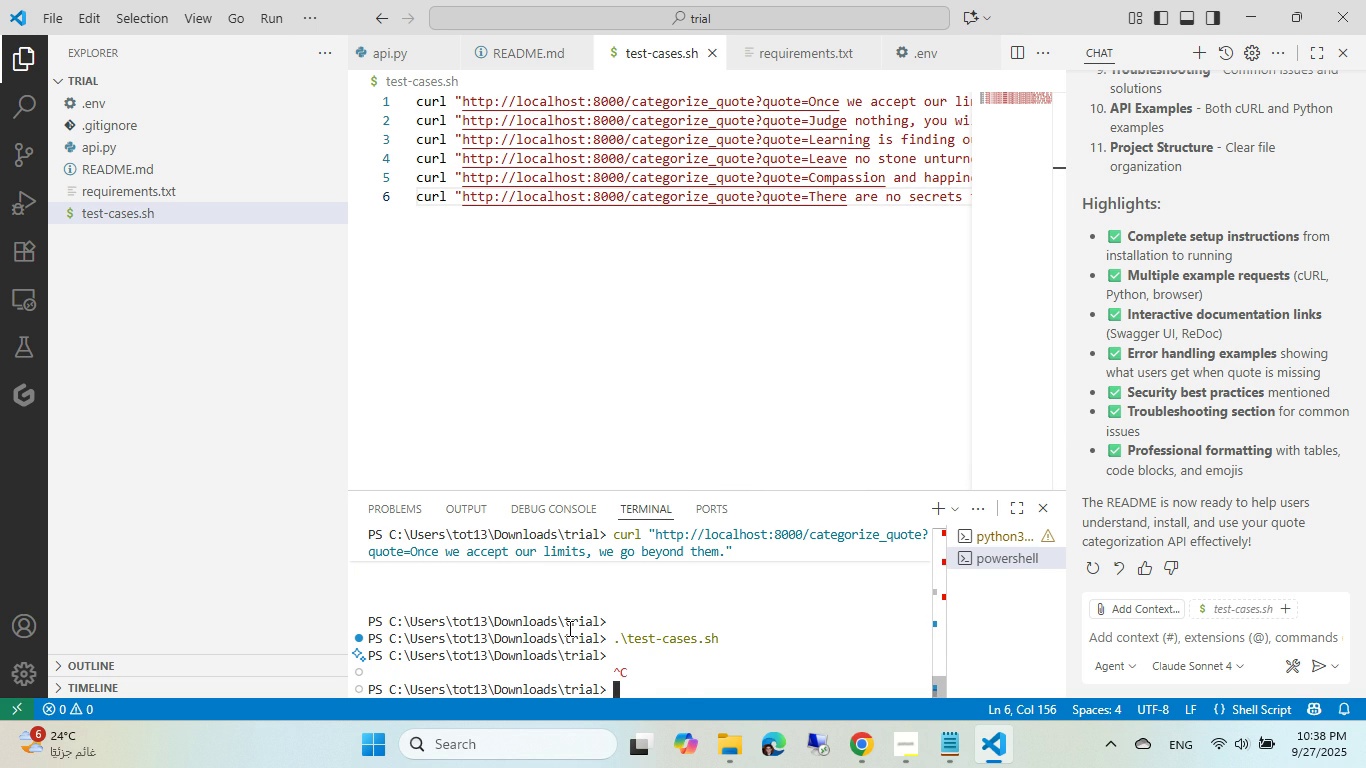 
key(Control+ArrowUp)
 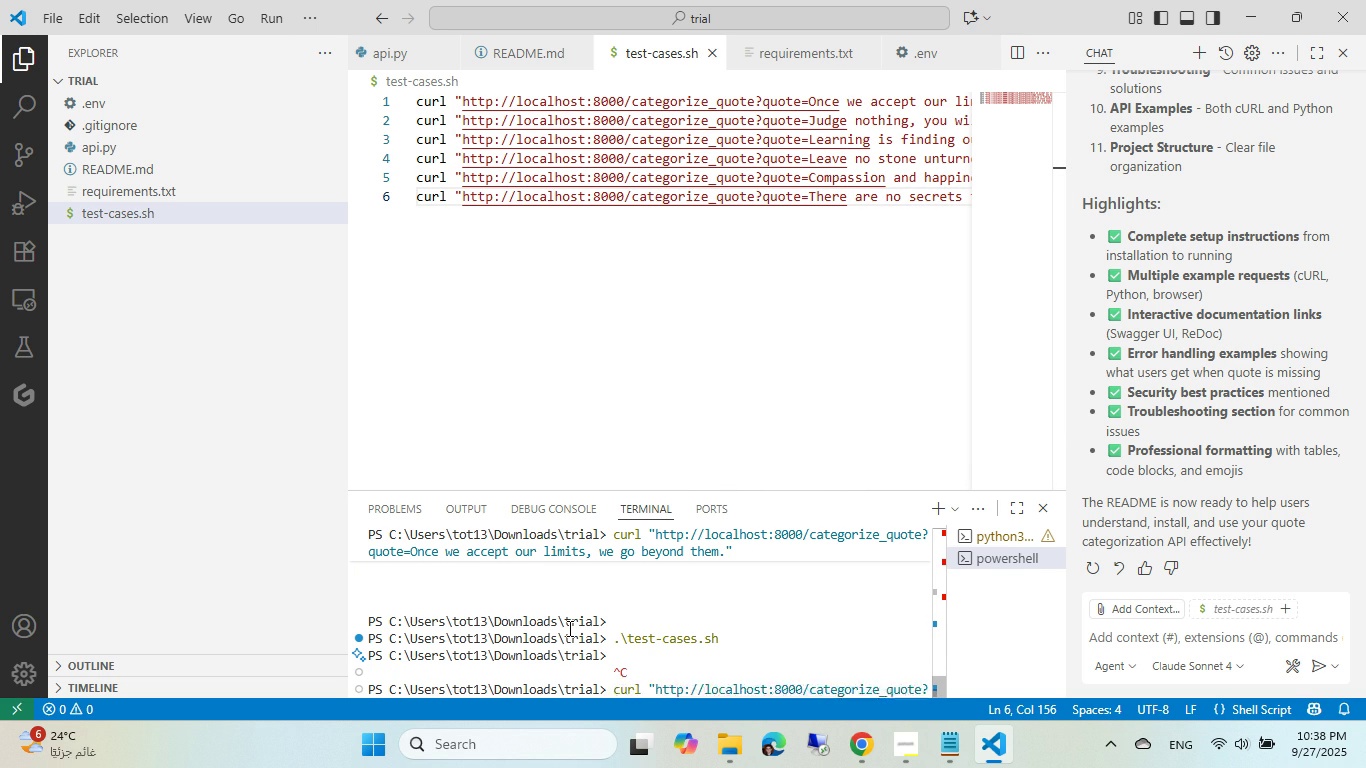 
key(Control+ArrowUp)
 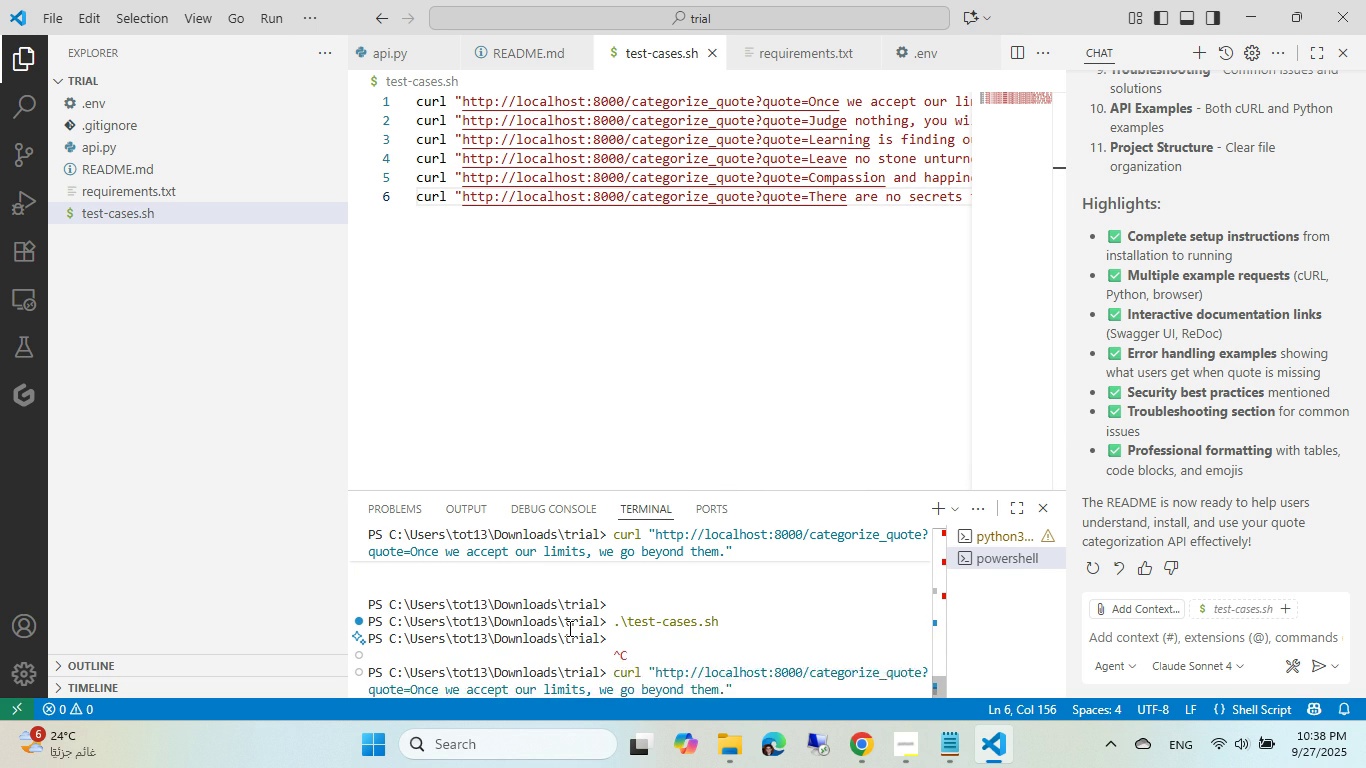 
key(Control+ArrowDown)
 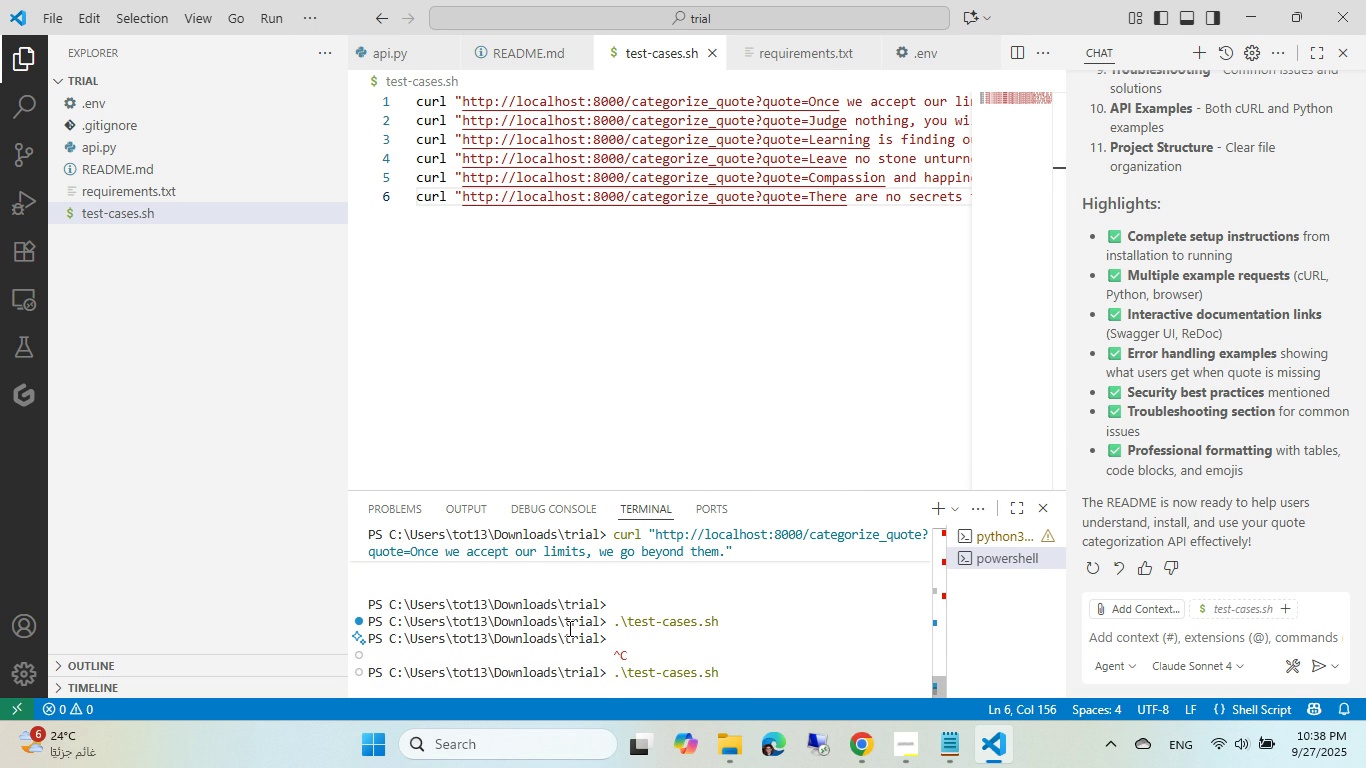 
key(Control+ArrowUp)
 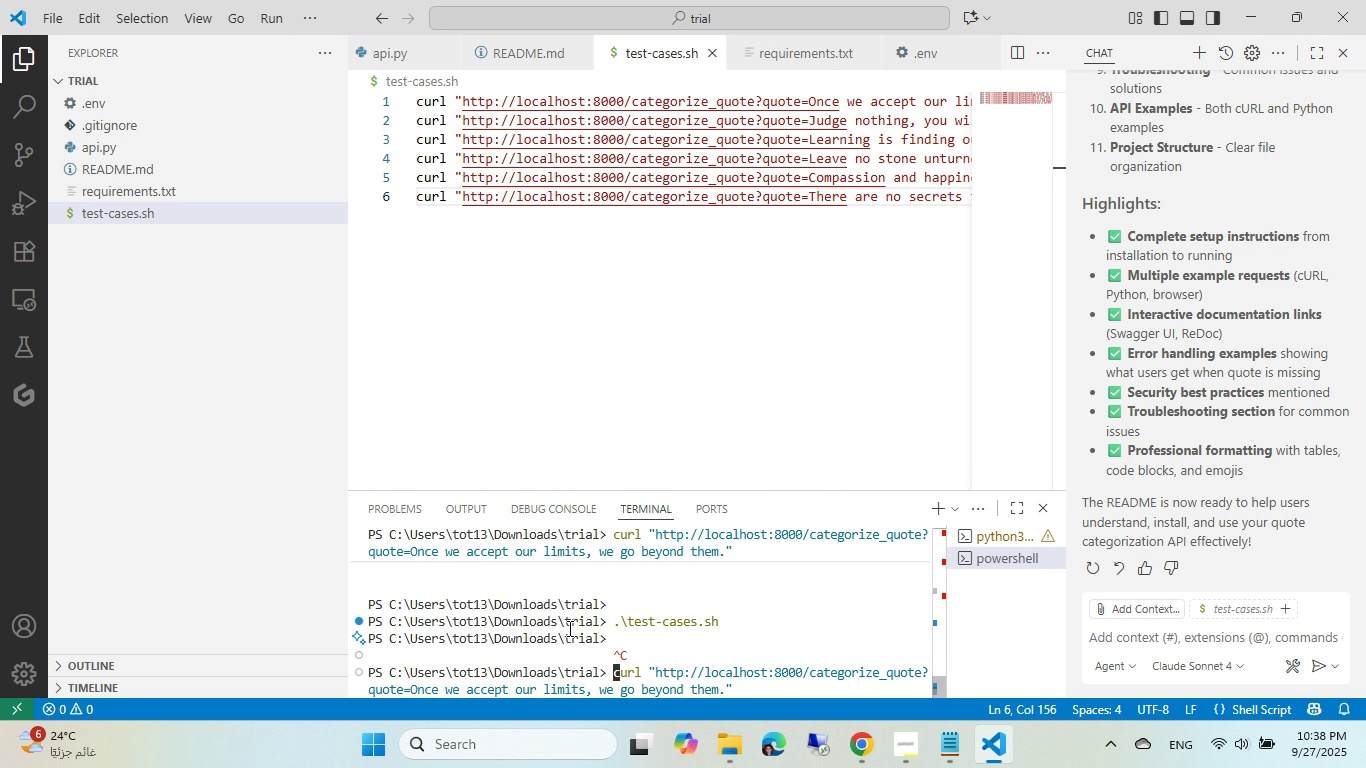 
key(Control+Home)
 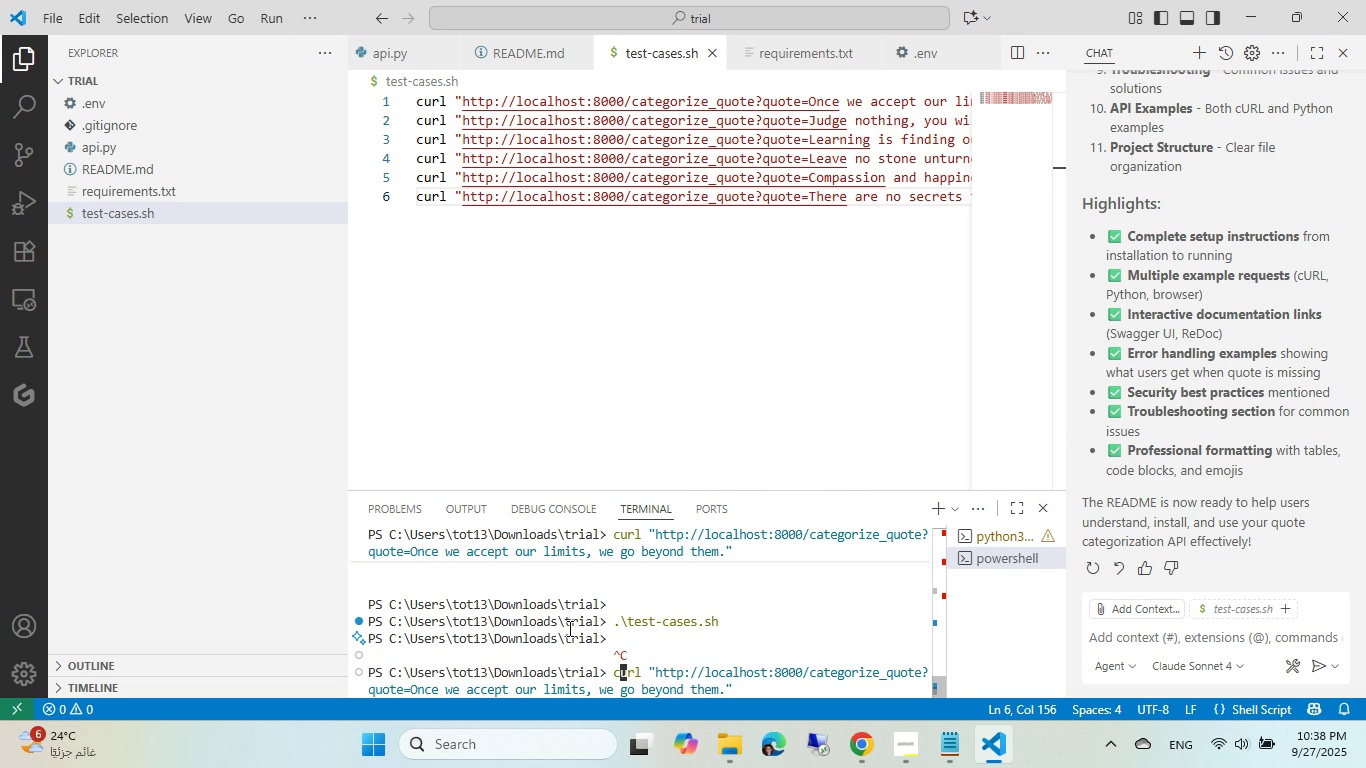 
key(Control+ArrowRight)
 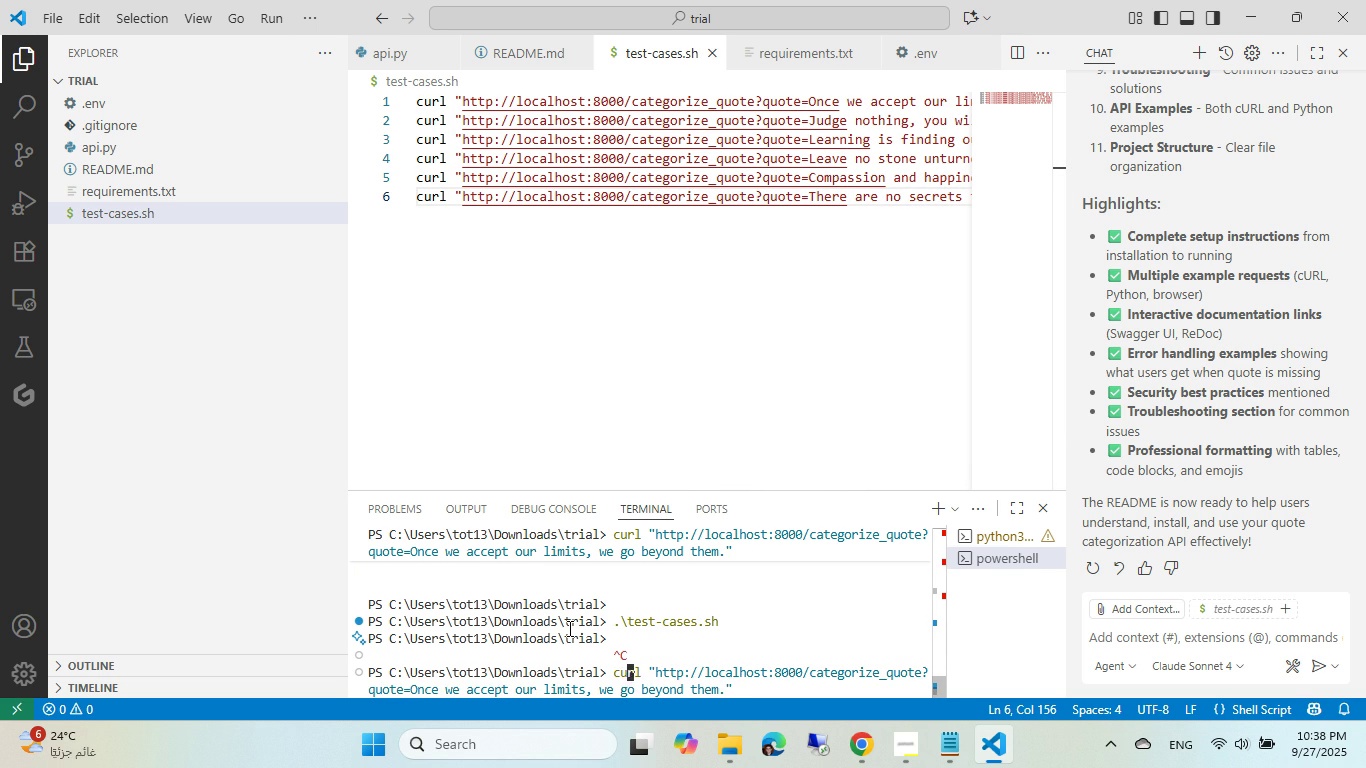 
key(Control+ArrowRight)
 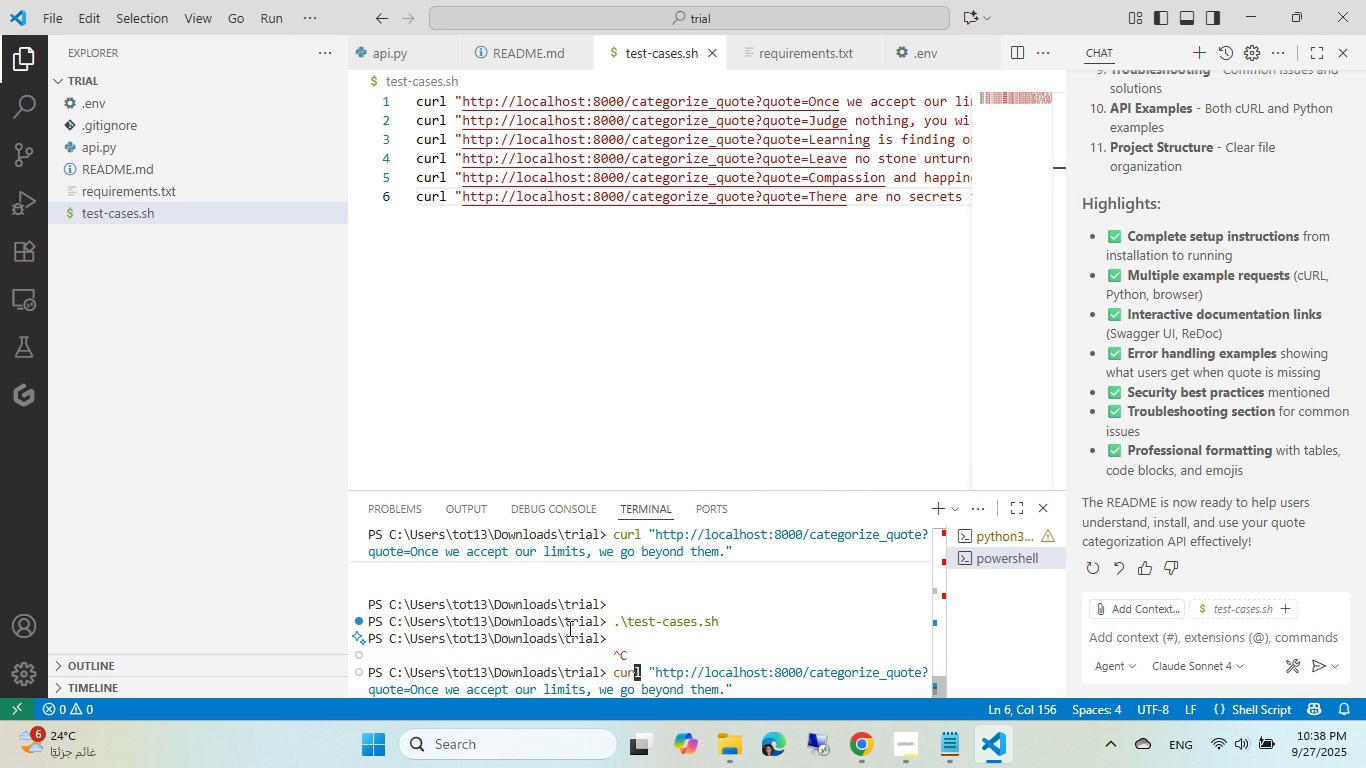 
key(Control+ArrowRight)
 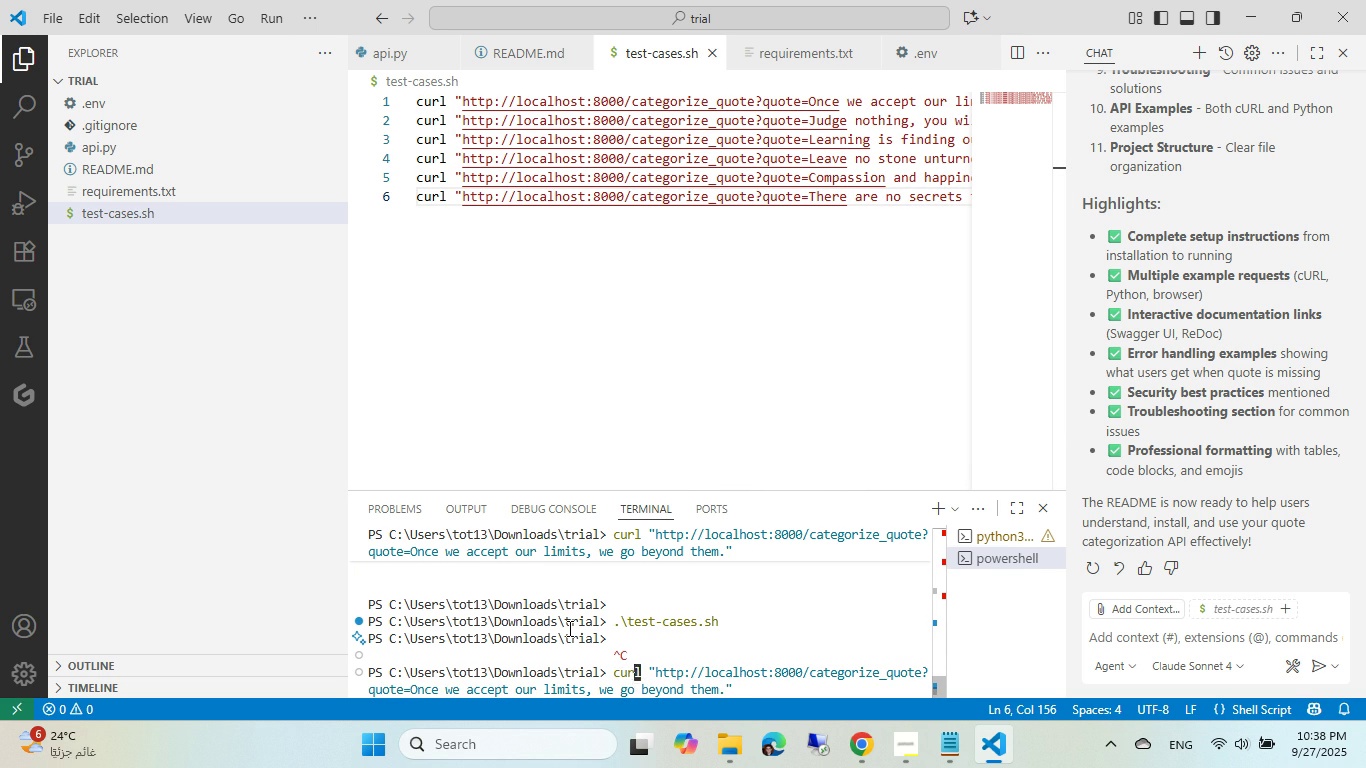 
key(Control+ArrowRight)
 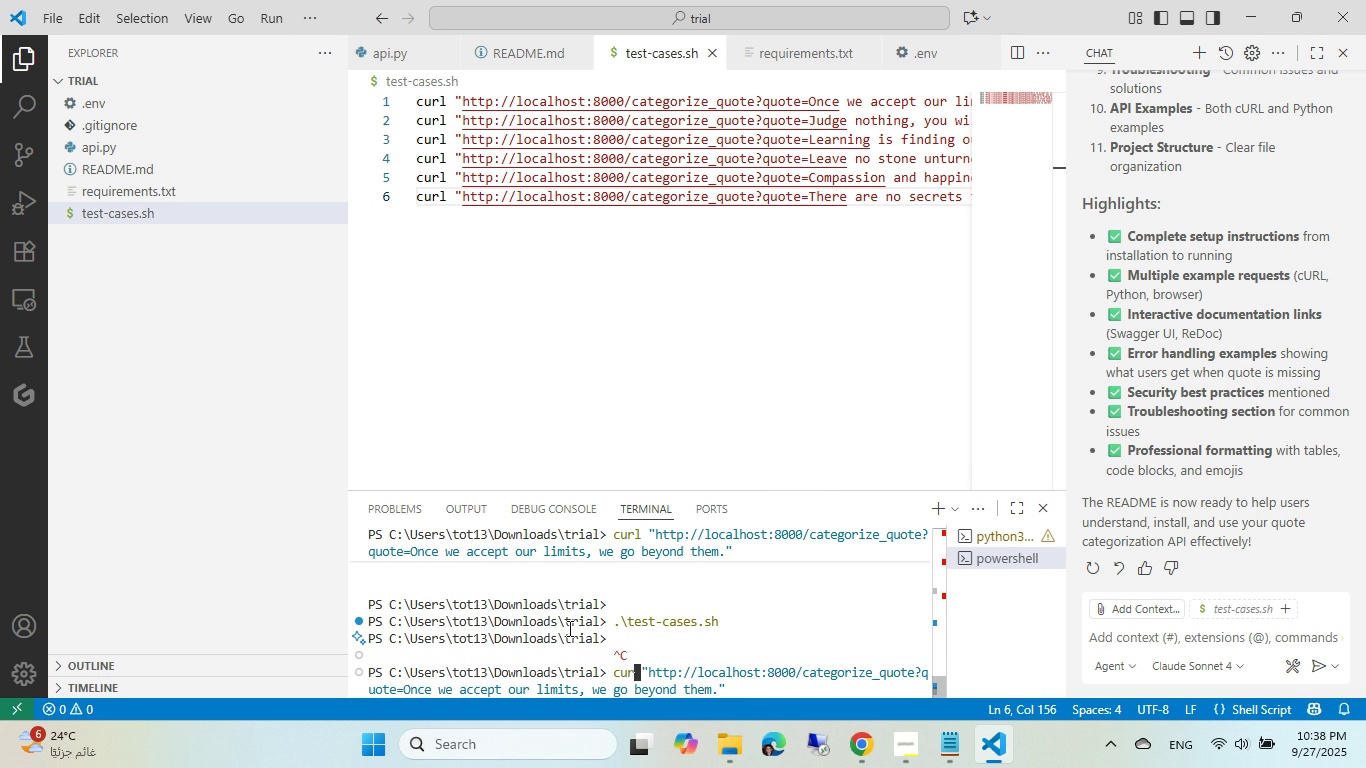 
key(Control+Backspace)
 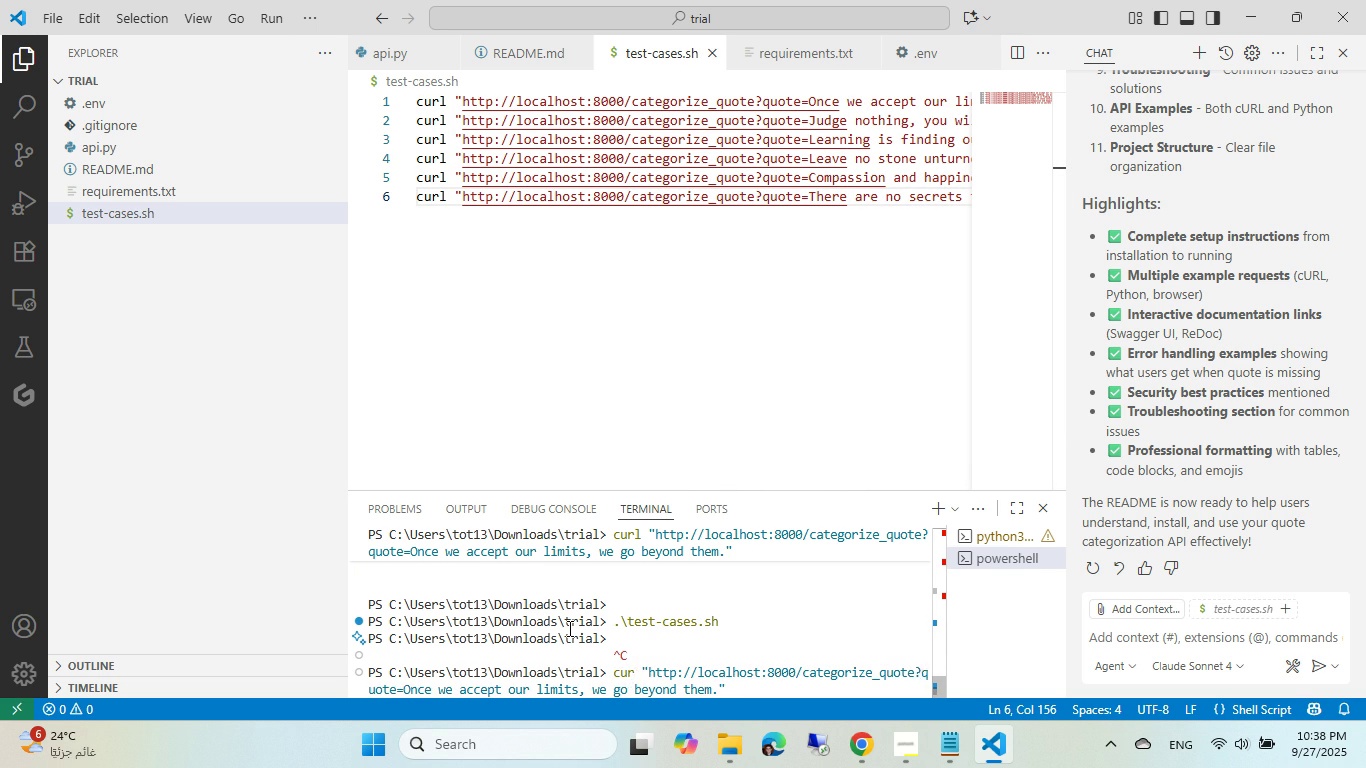 
key(Control+Backspace)
 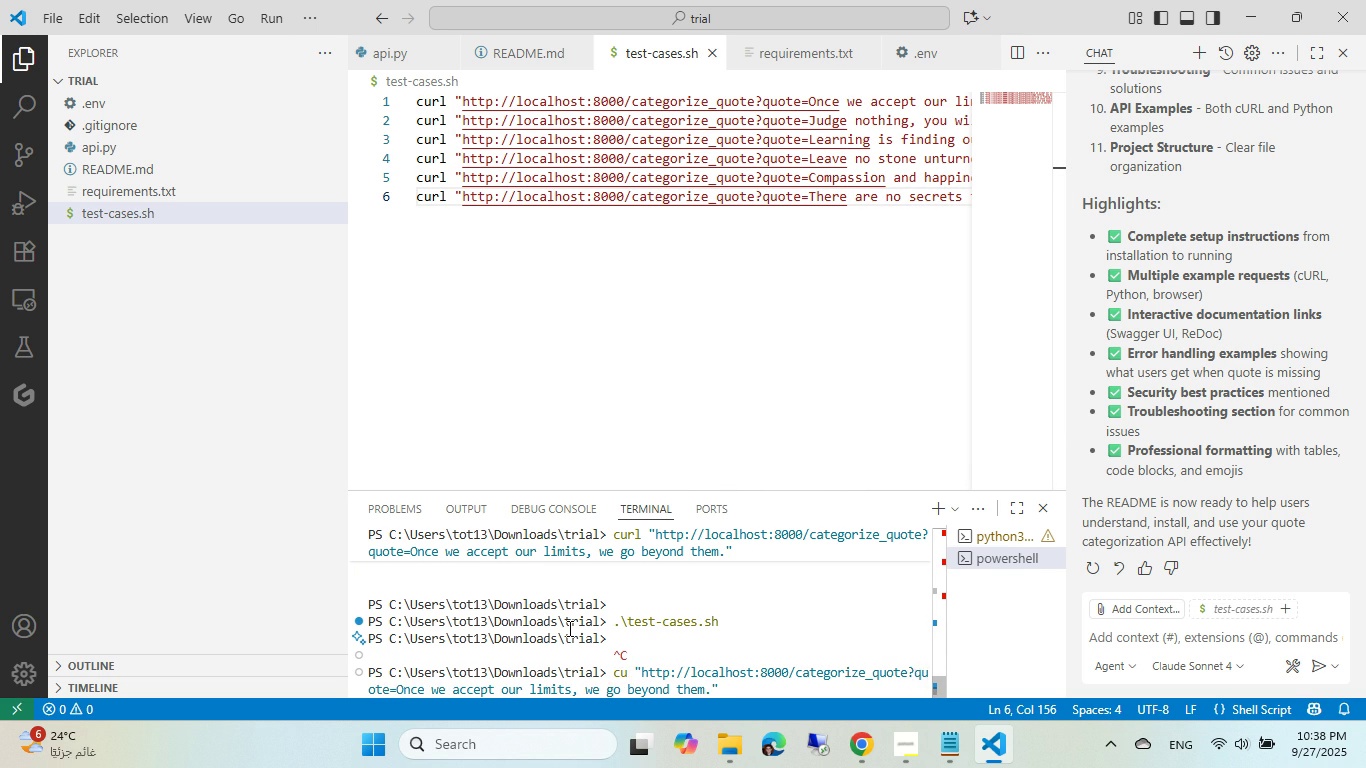 
key(Control+Backspace)
 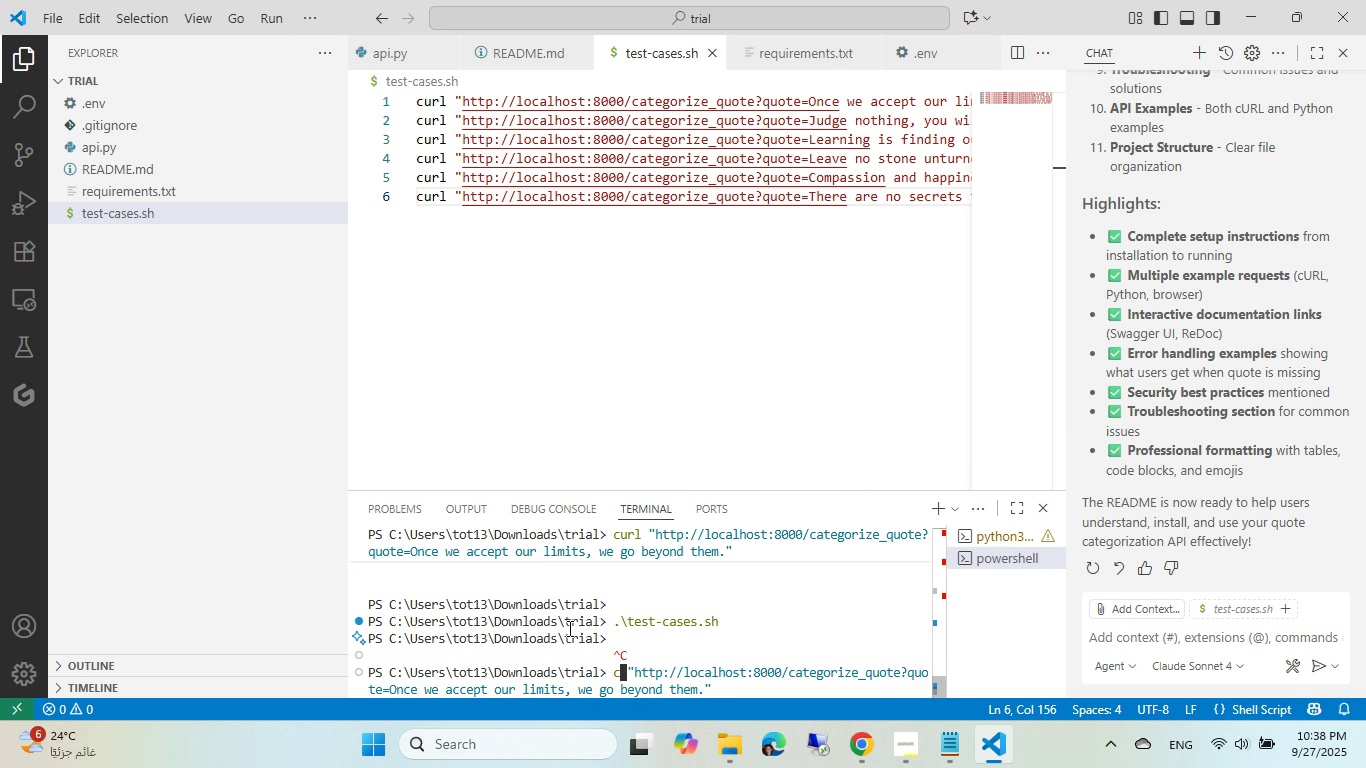 
key(Control+Backspace)